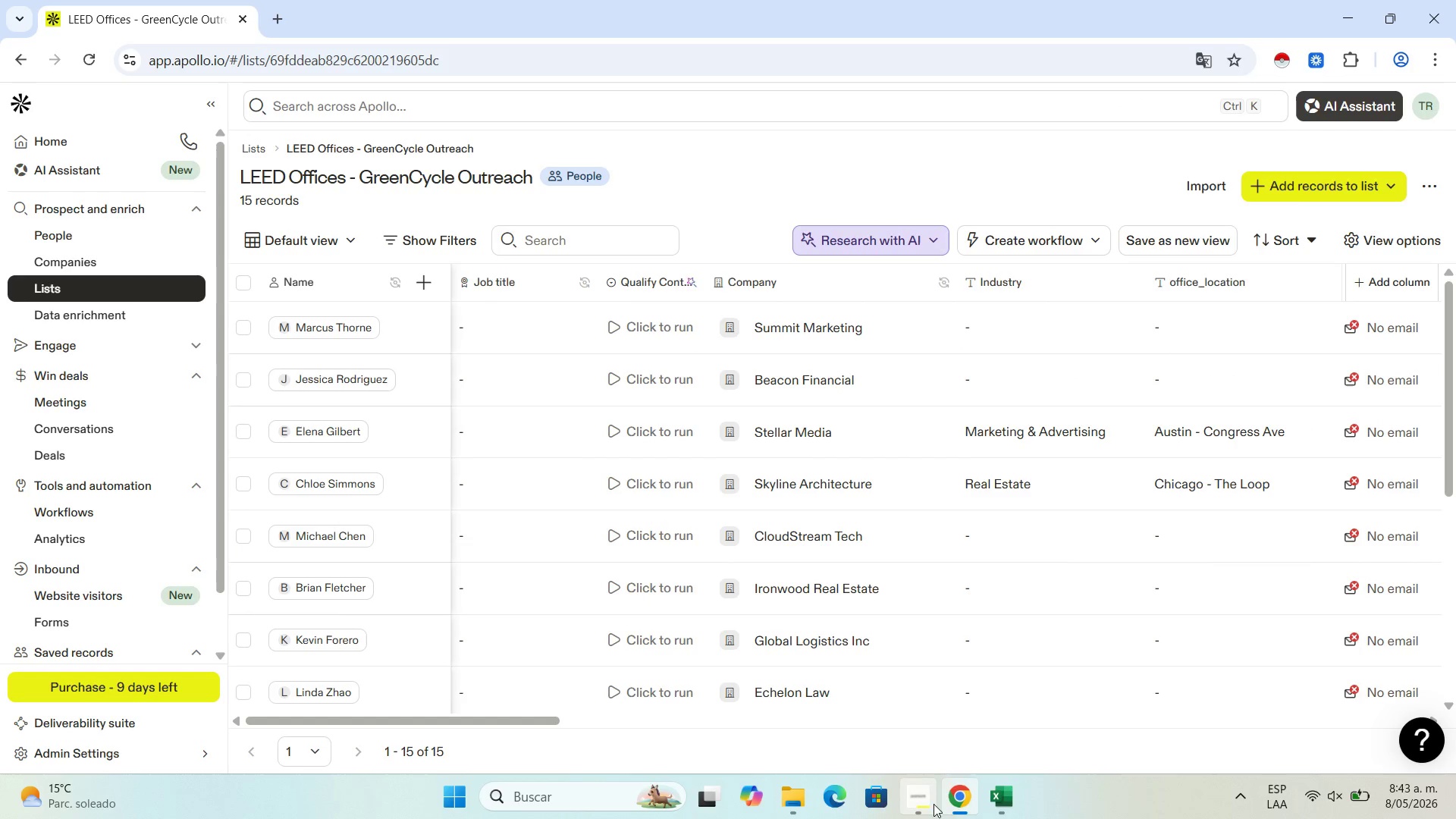 
left_click([928, 803])